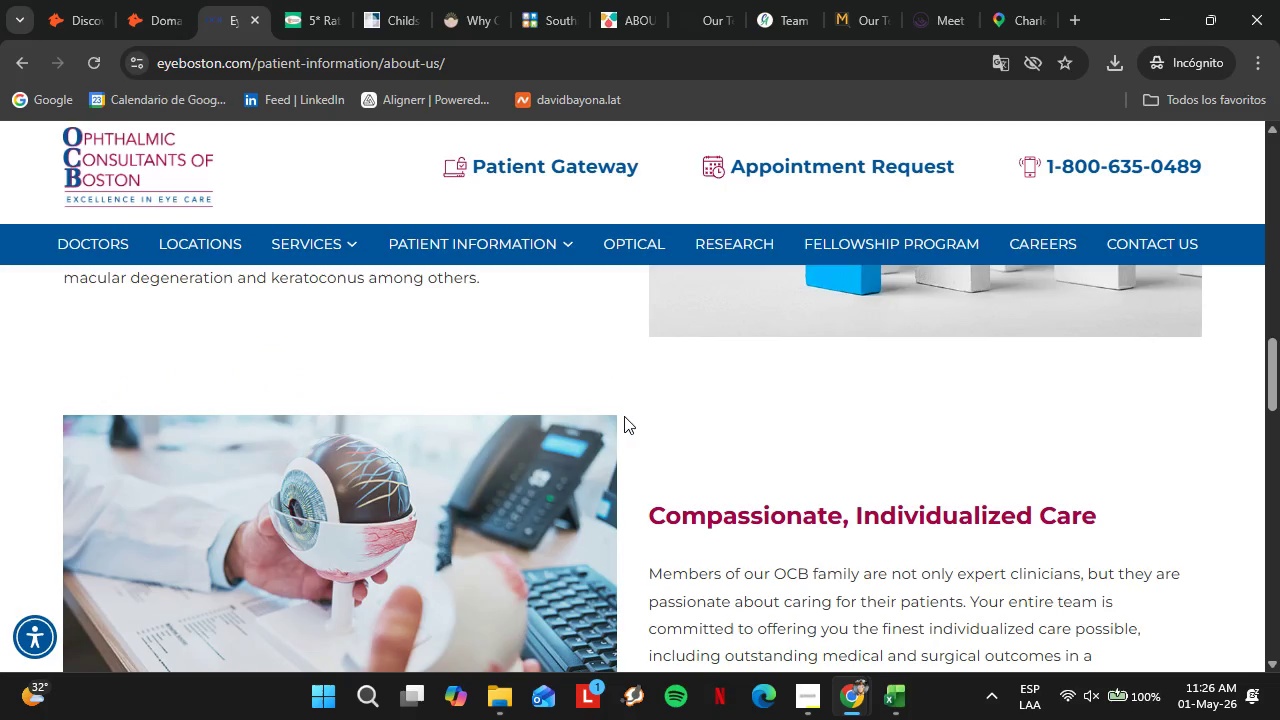 
scroll: coordinate [635, 539], scroll_direction: down, amount: 2.0
 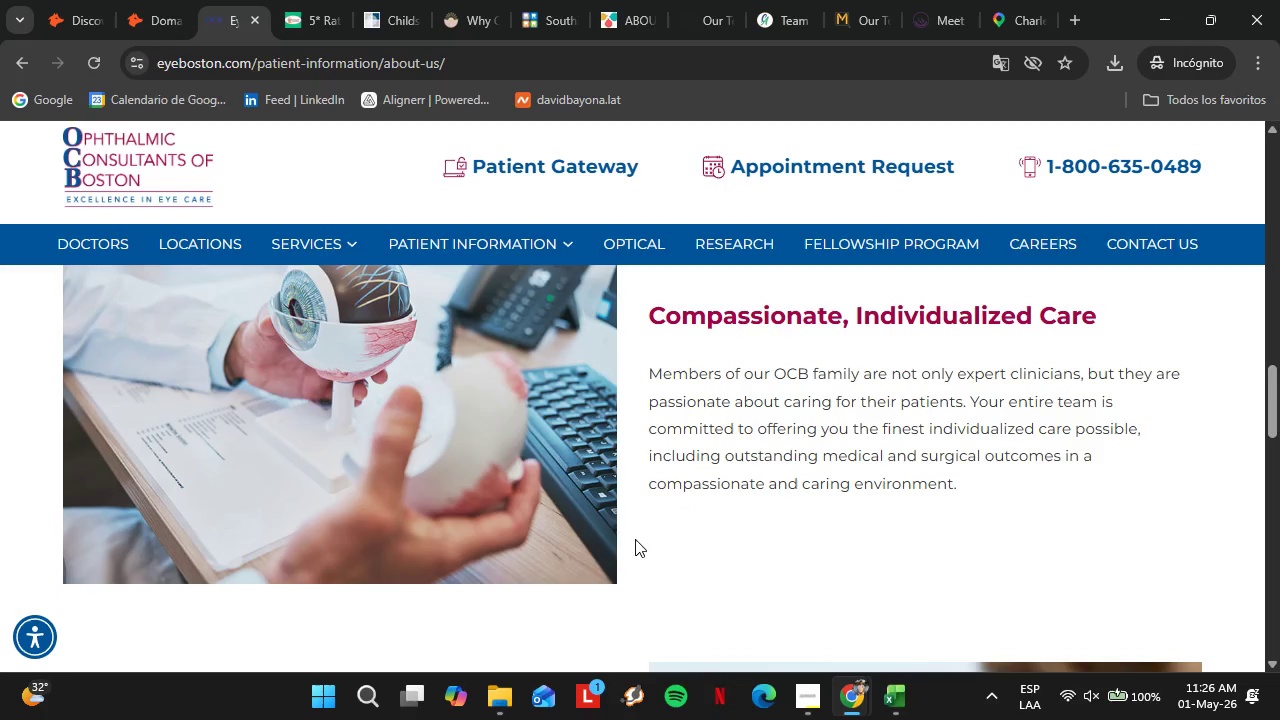 
wait(5.56)
 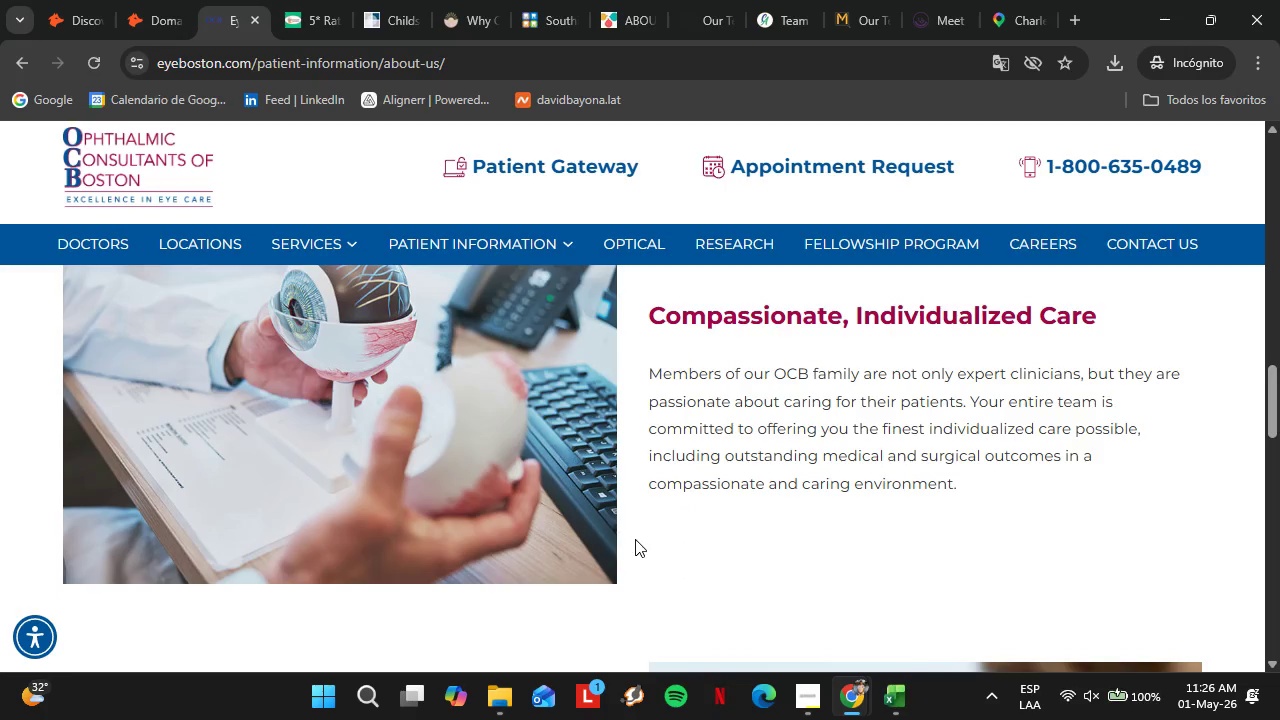 
scroll: coordinate [627, 540], scroll_direction: down, amount: 4.0
 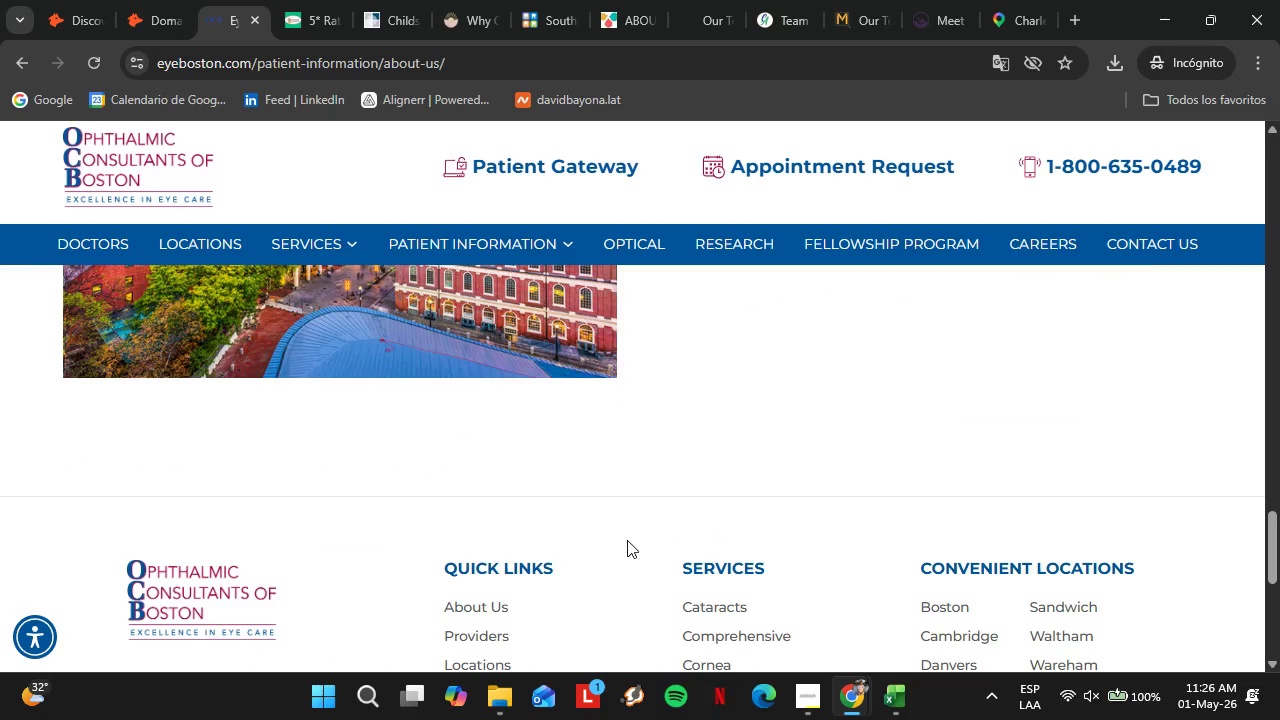 
scroll: coordinate [627, 540], scroll_direction: up, amount: 26.0
 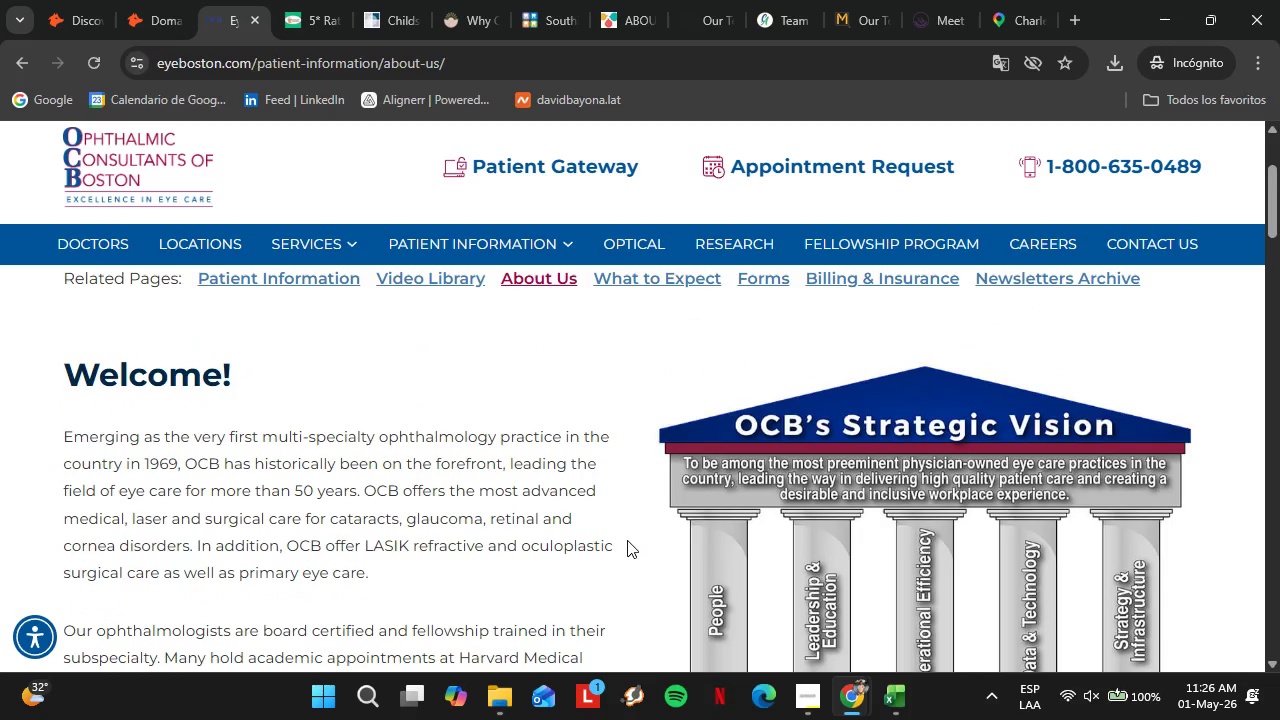 
wait(8.28)
 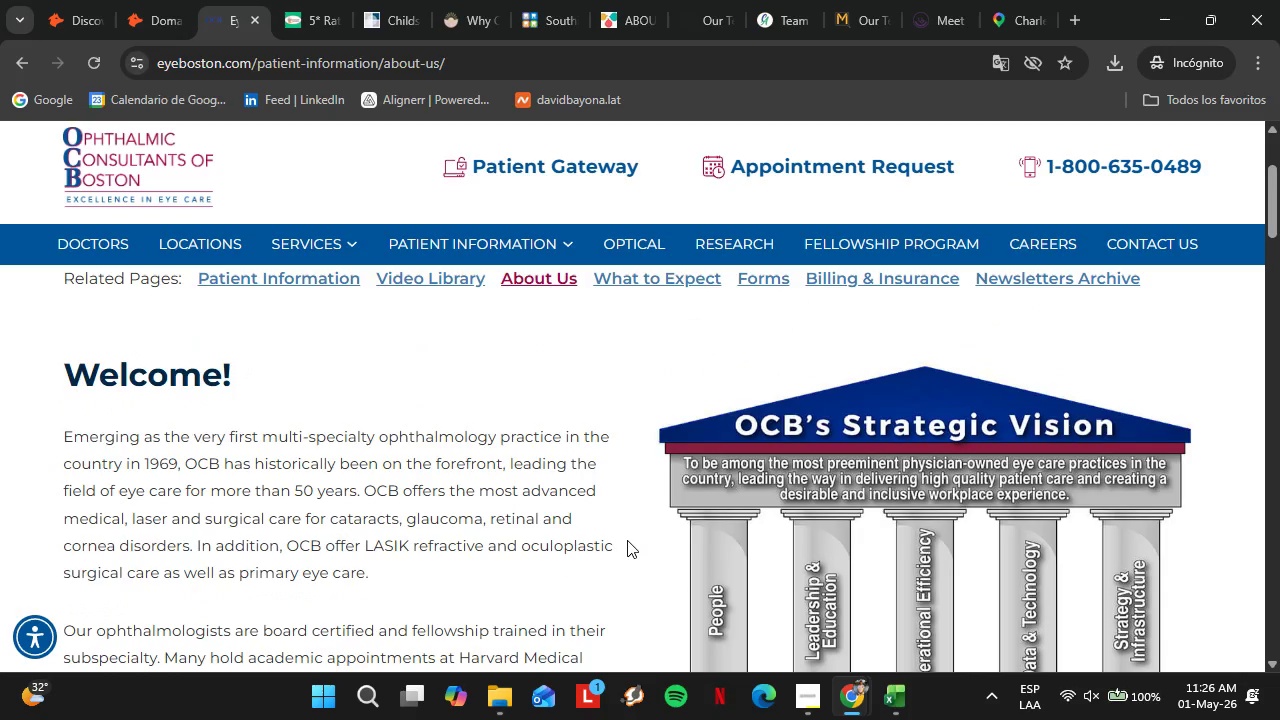 
scroll: coordinate [627, 540], scroll_direction: up, amount: 2.0
 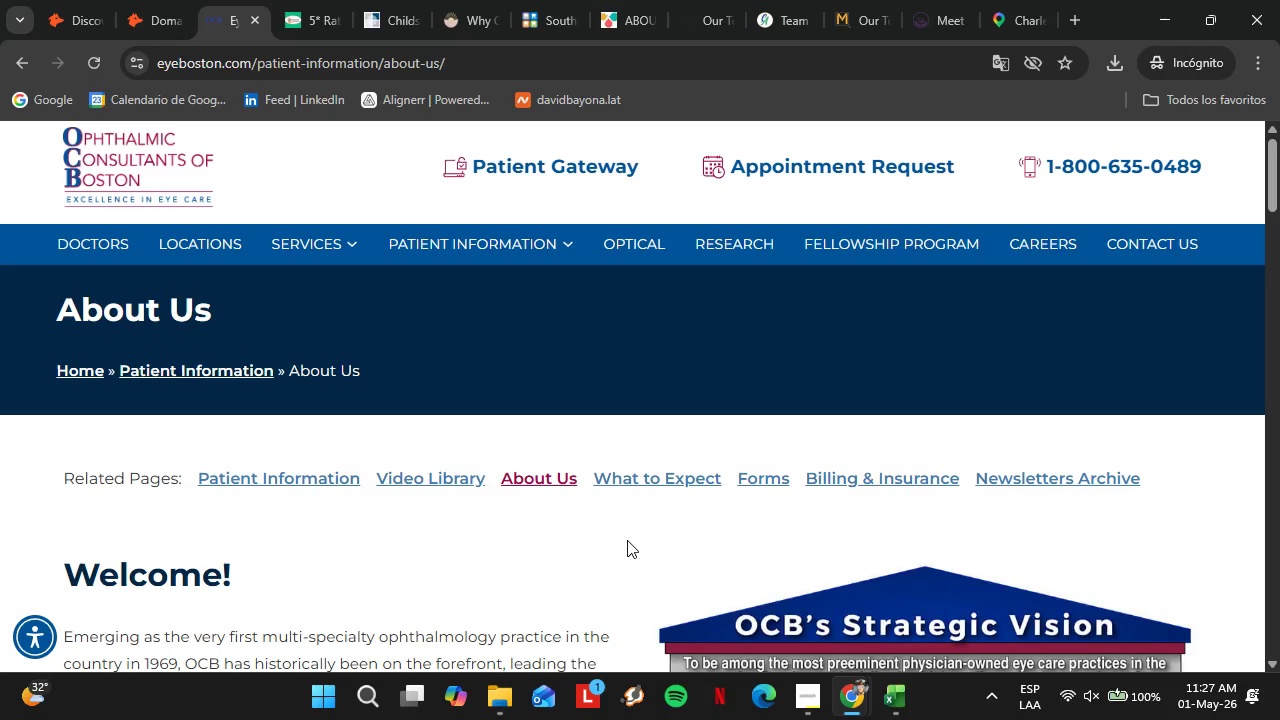 
wait(16.38)
 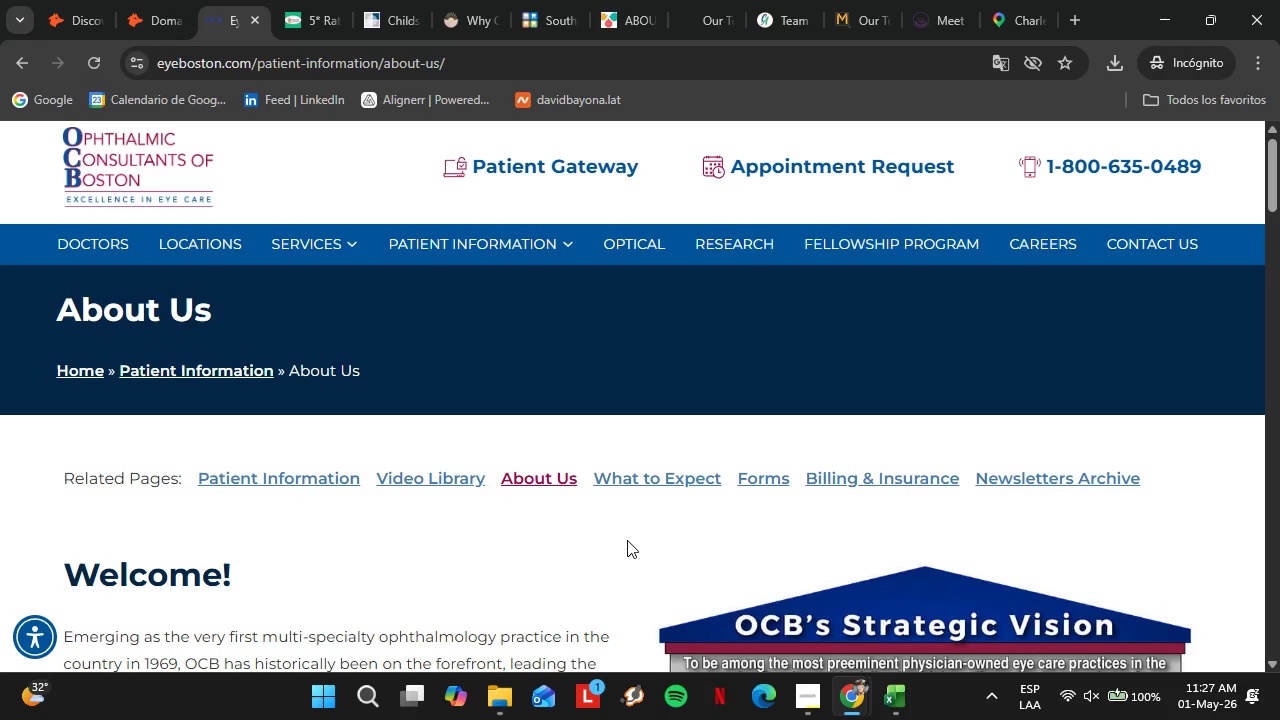 
scroll: coordinate [642, 542], scroll_direction: down, amount: 14.0
 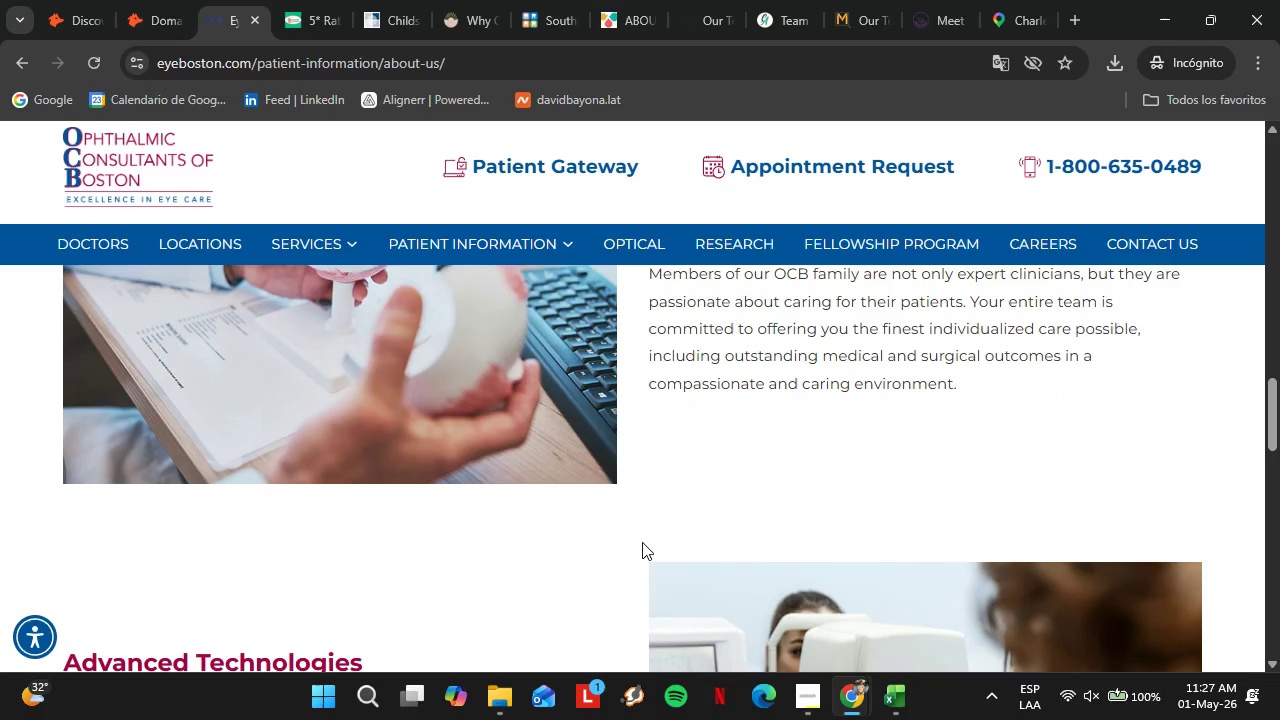 
wait(6.97)
 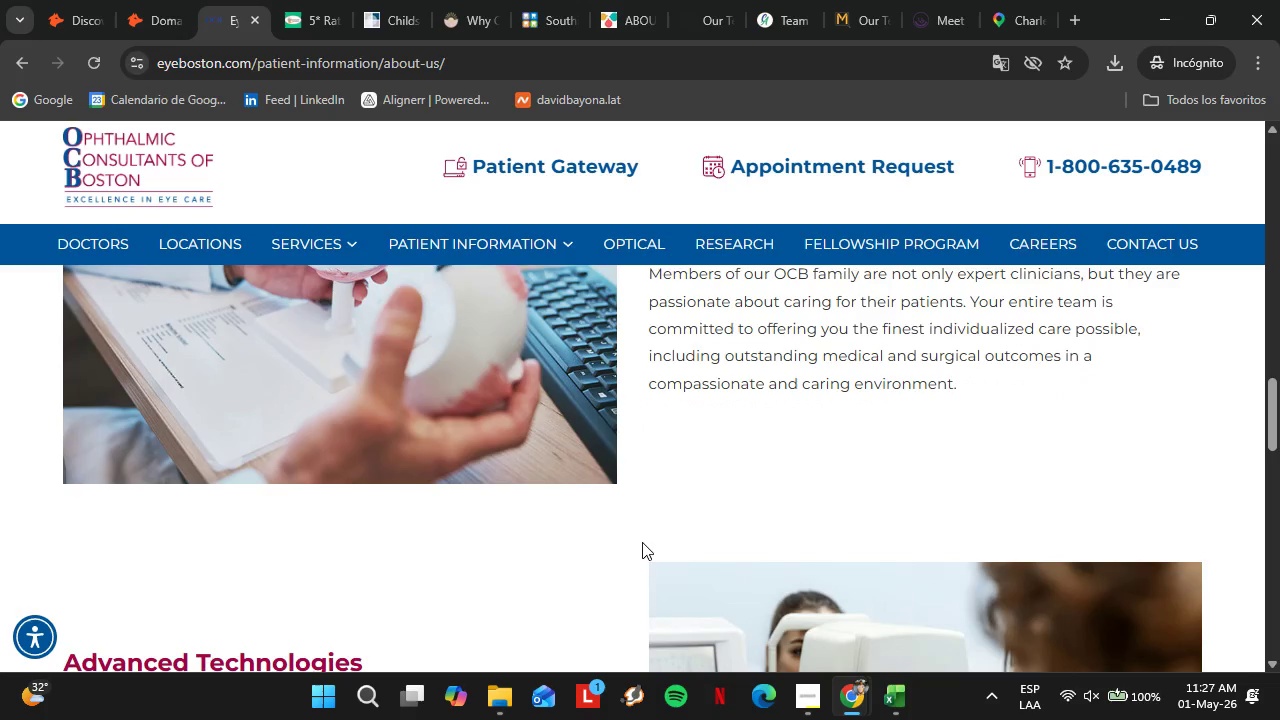 
scroll: coordinate [633, 521], scroll_direction: down, amount: 4.0
 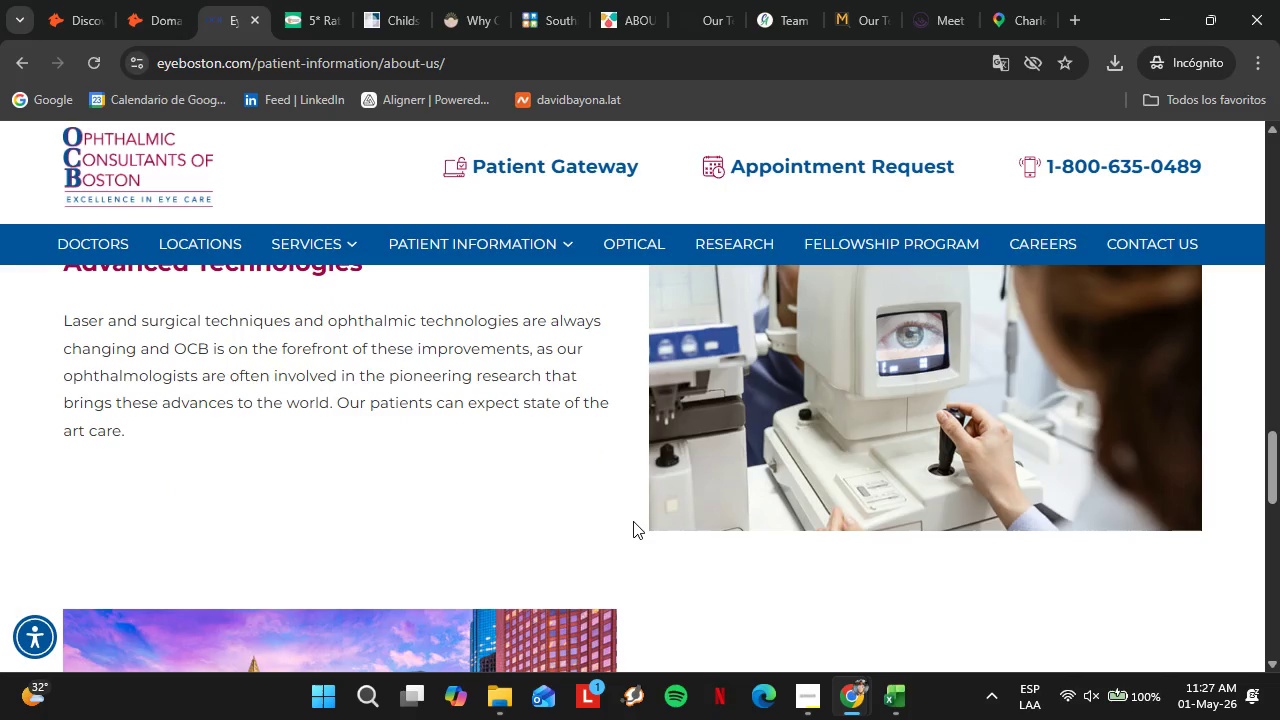 
wait(8.86)
 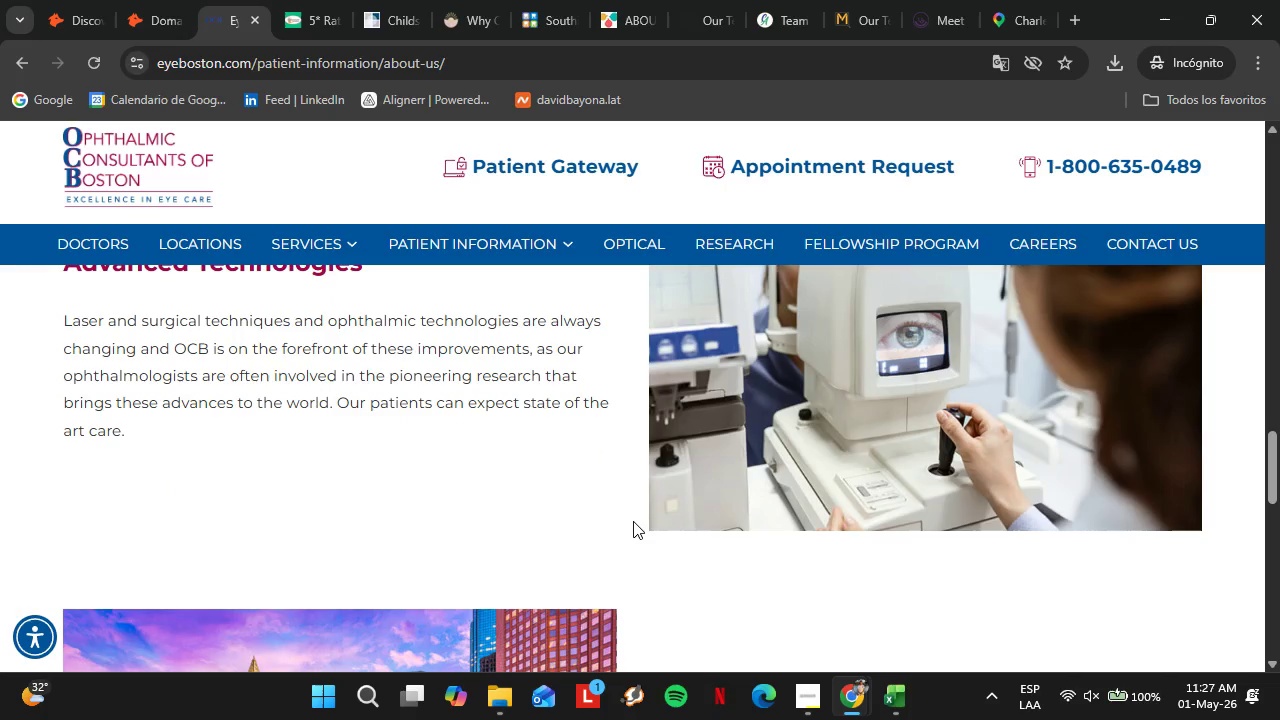 
scroll: coordinate [628, 516], scroll_direction: down, amount: 3.0
 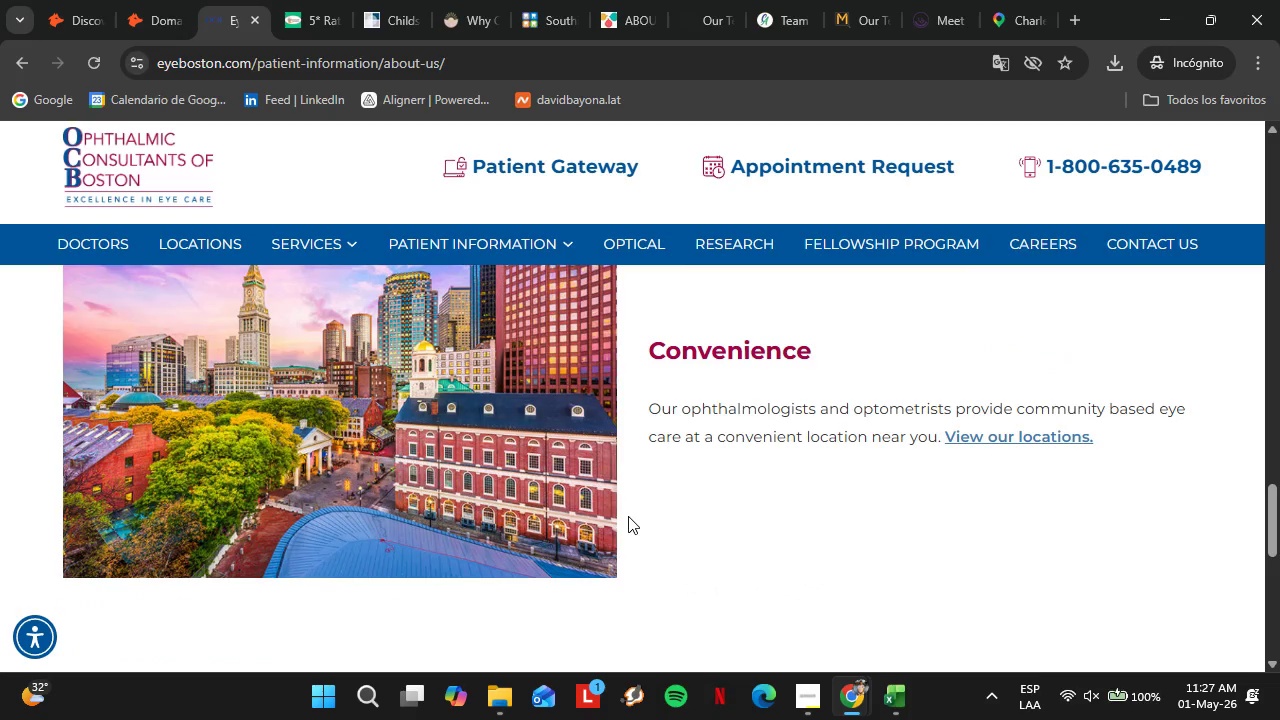 
scroll: coordinate [628, 516], scroll_direction: up, amount: 21.0
 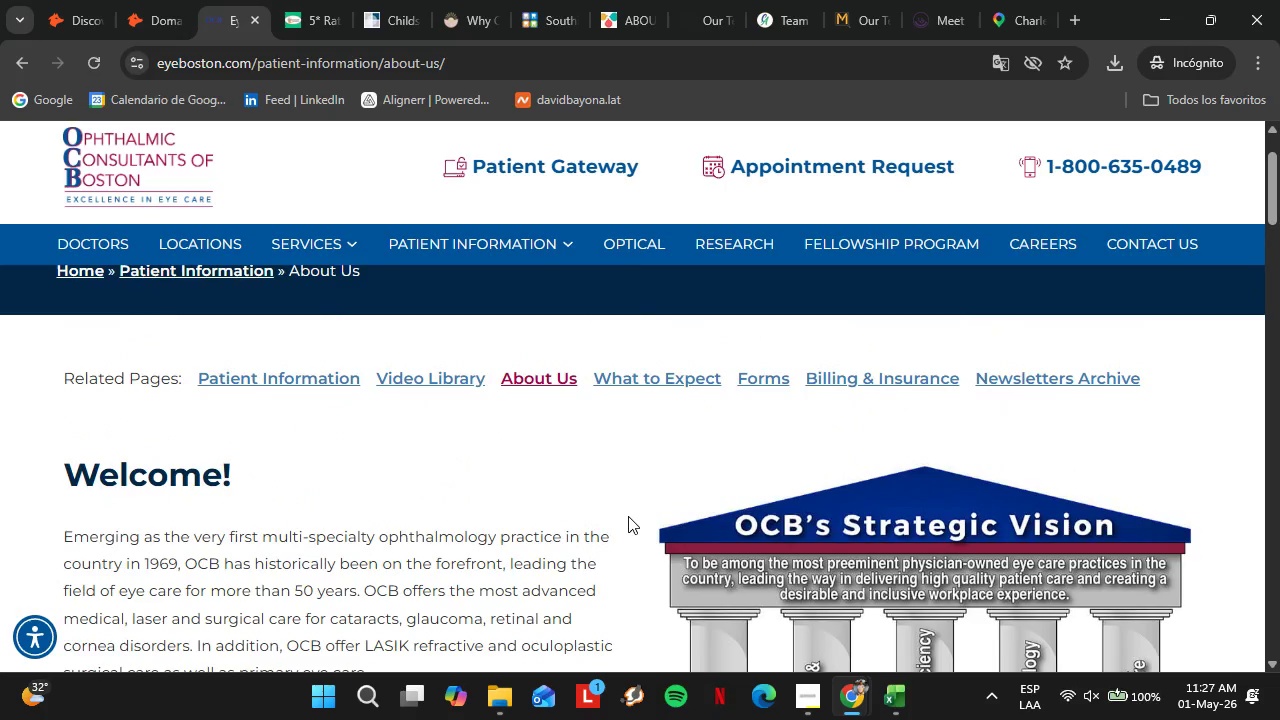 
wait(6.69)
 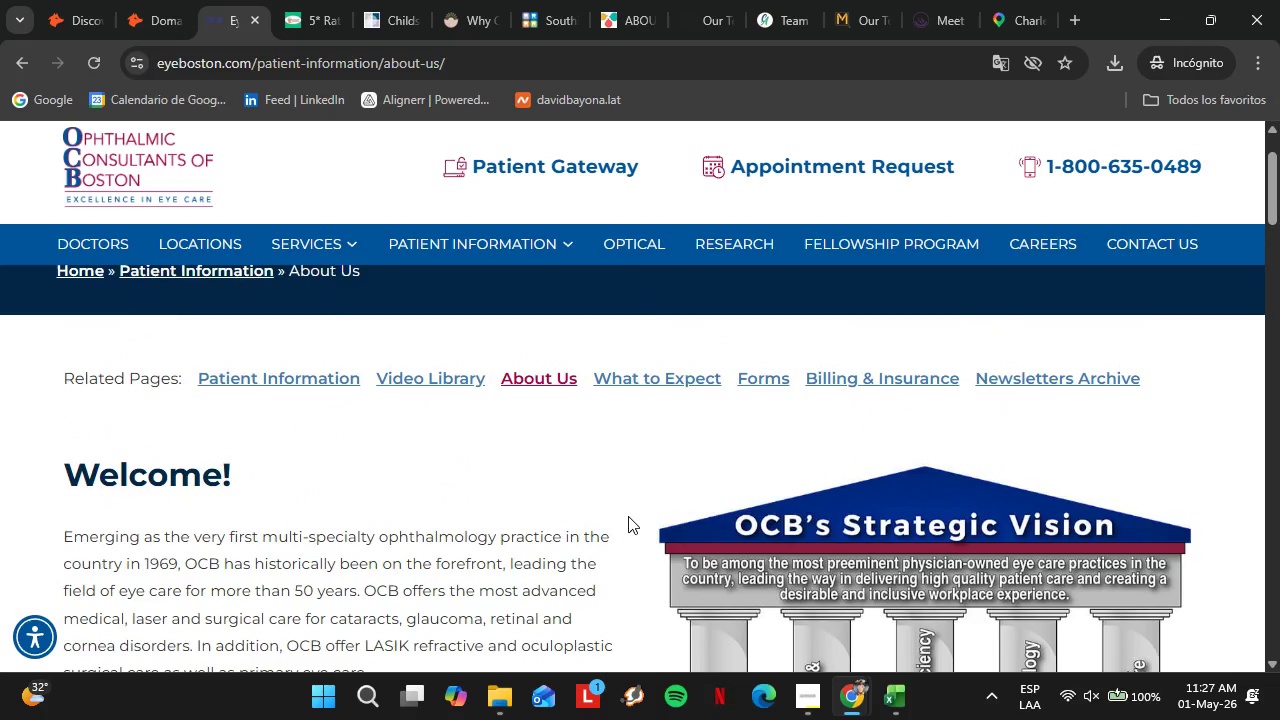 
scroll: coordinate [623, 481], scroll_direction: down, amount: 9.0